 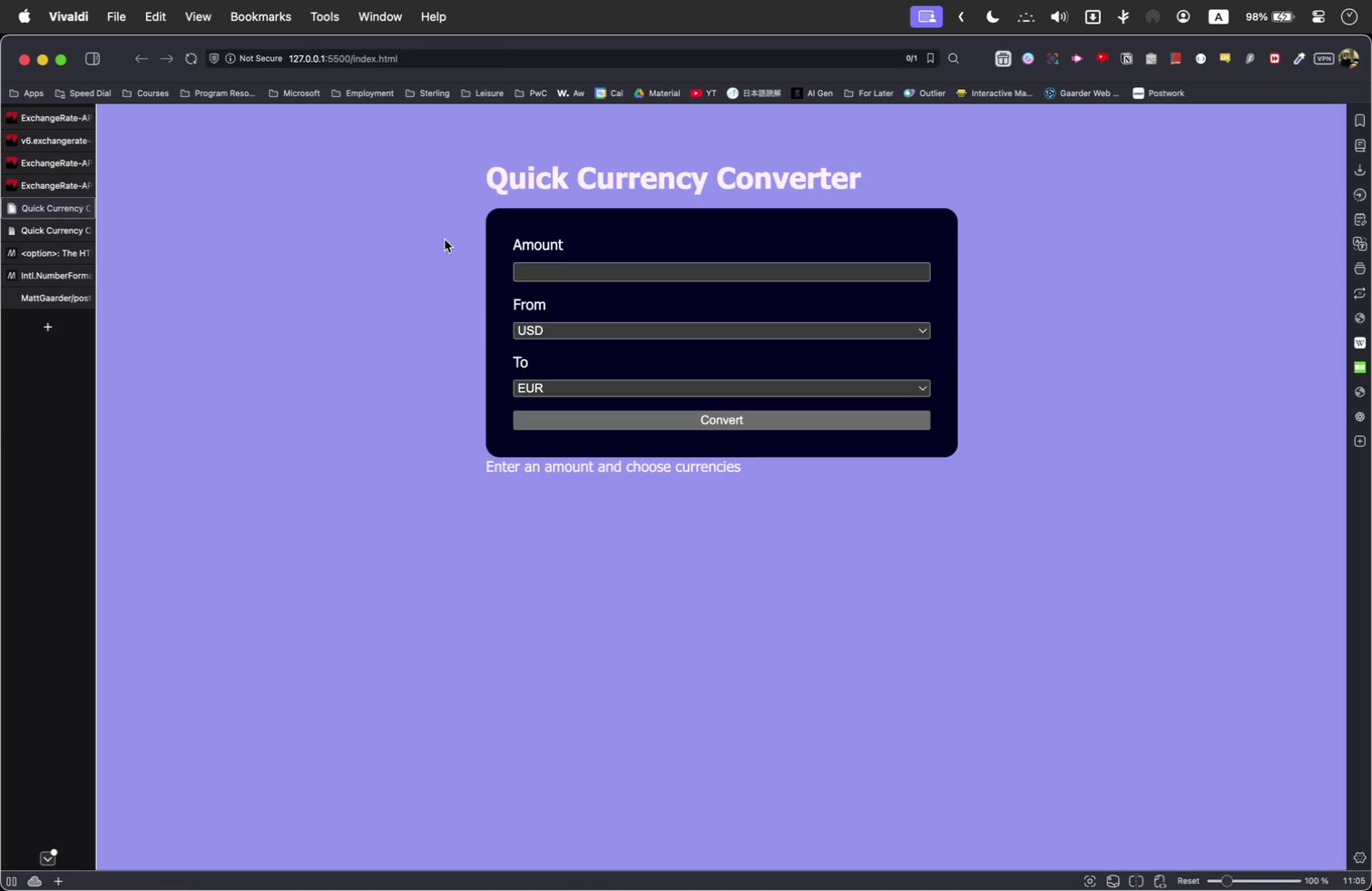 
left_click([701, 267])
 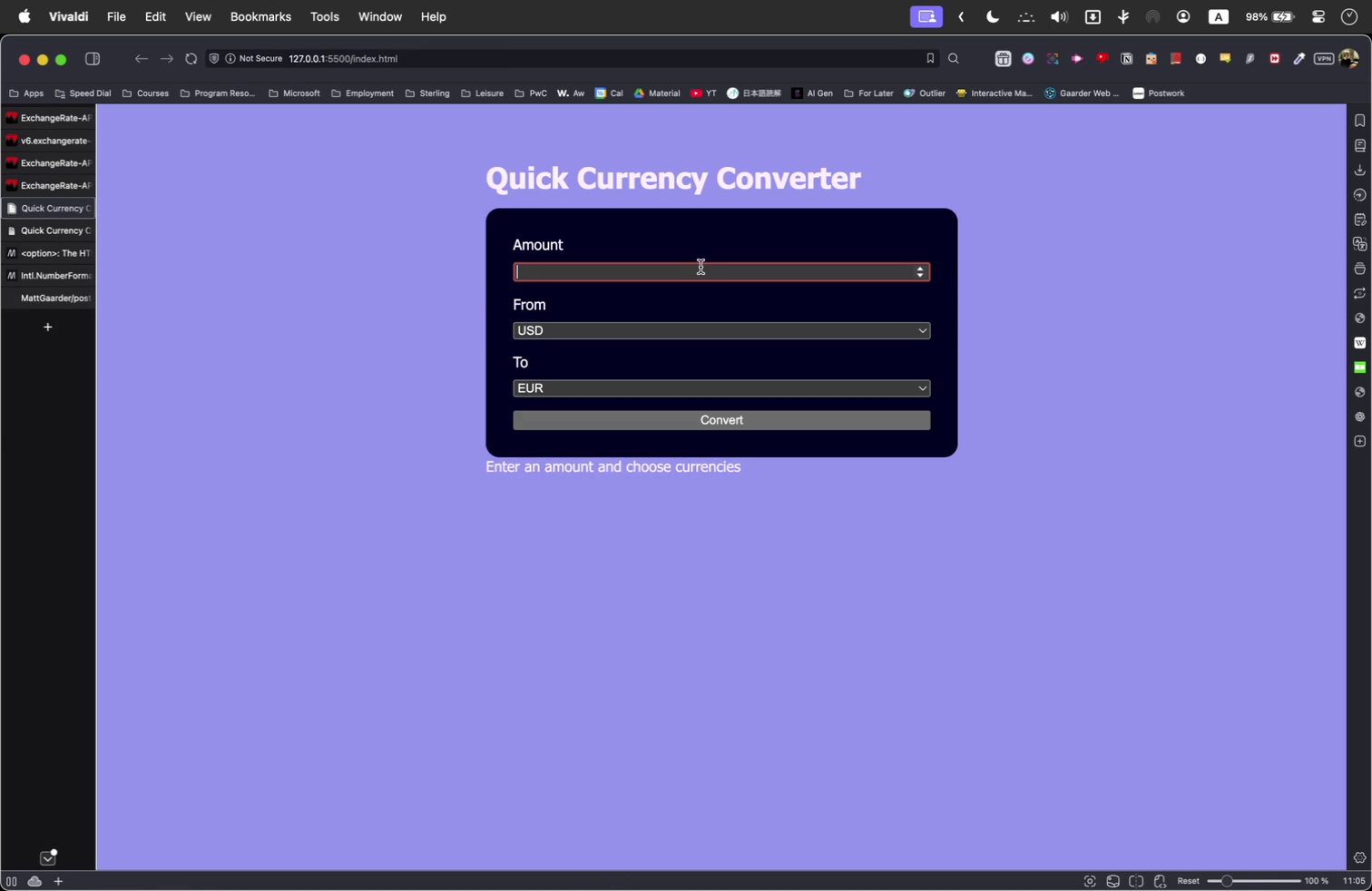 
type(100)
 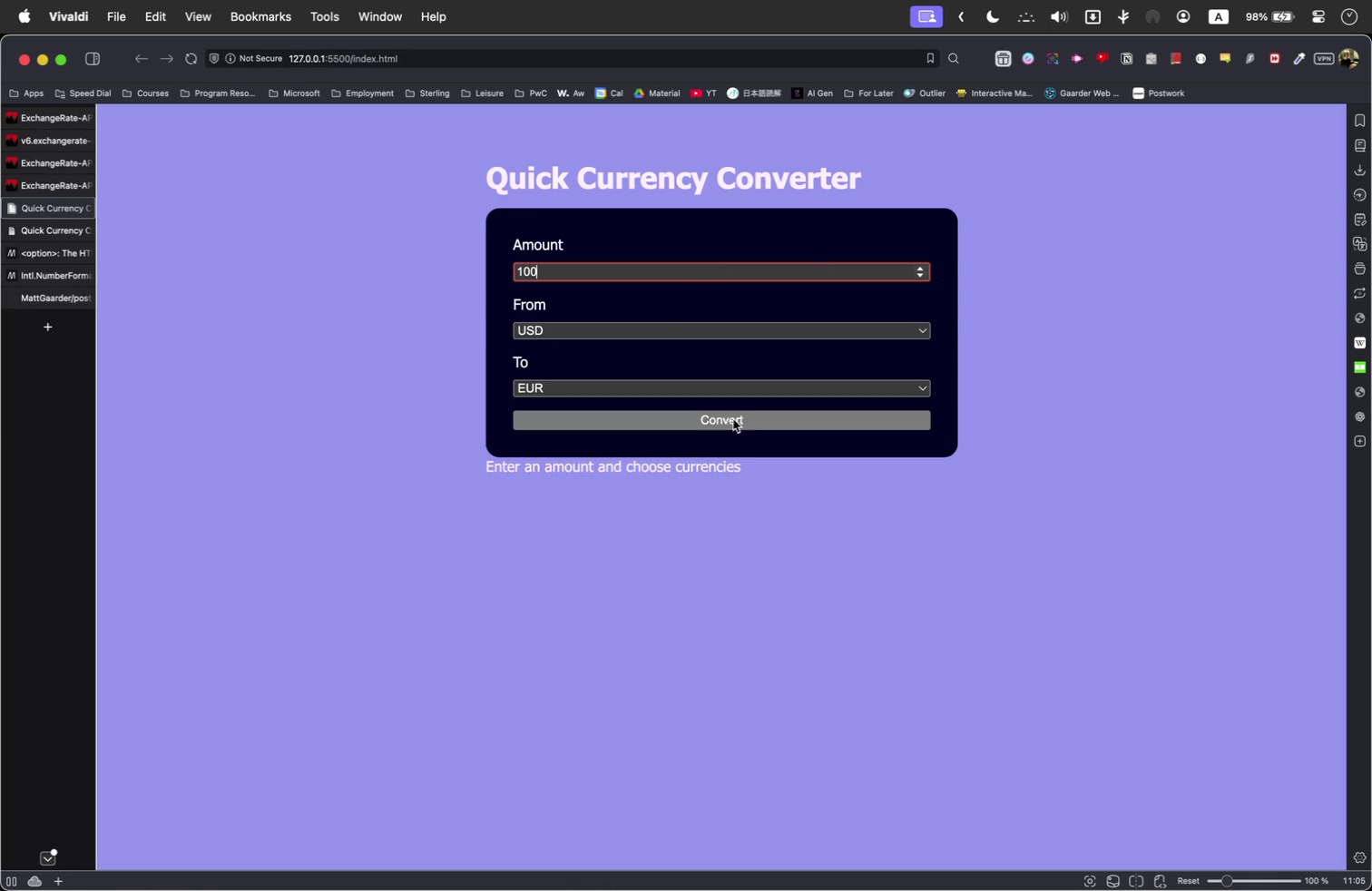 
left_click([740, 426])
 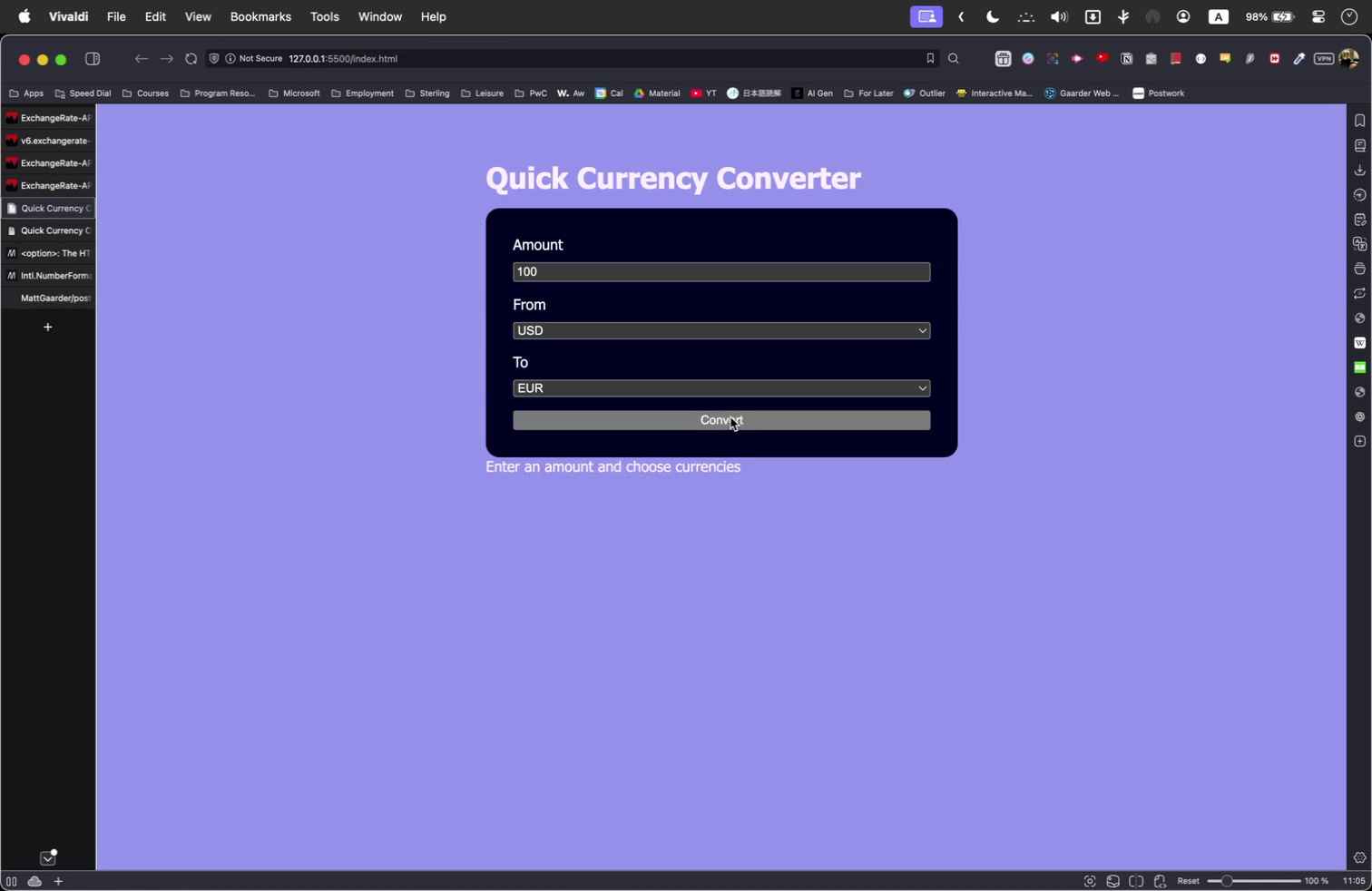 
right_click([306, 396])
 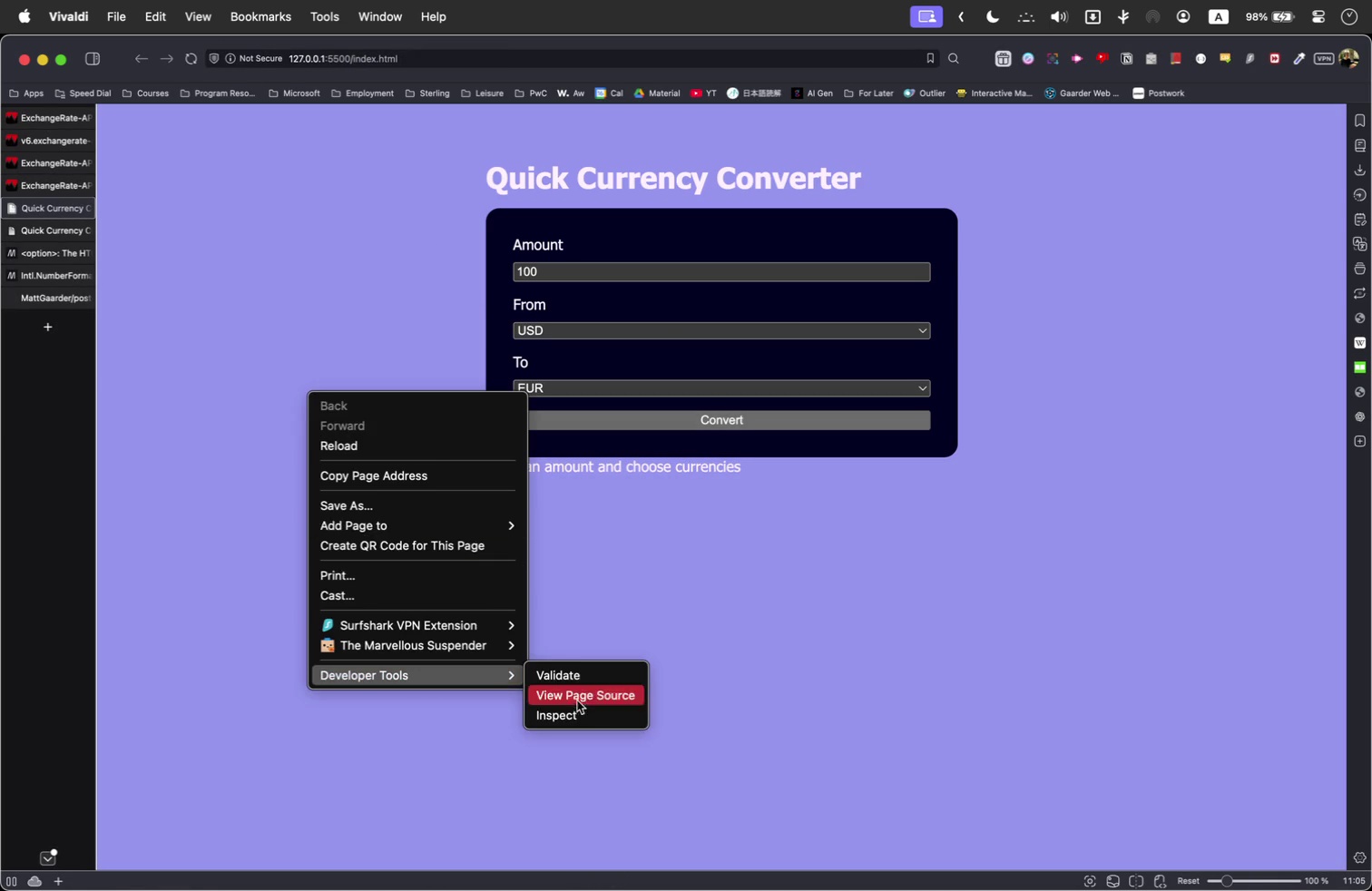 
left_click([574, 711])
 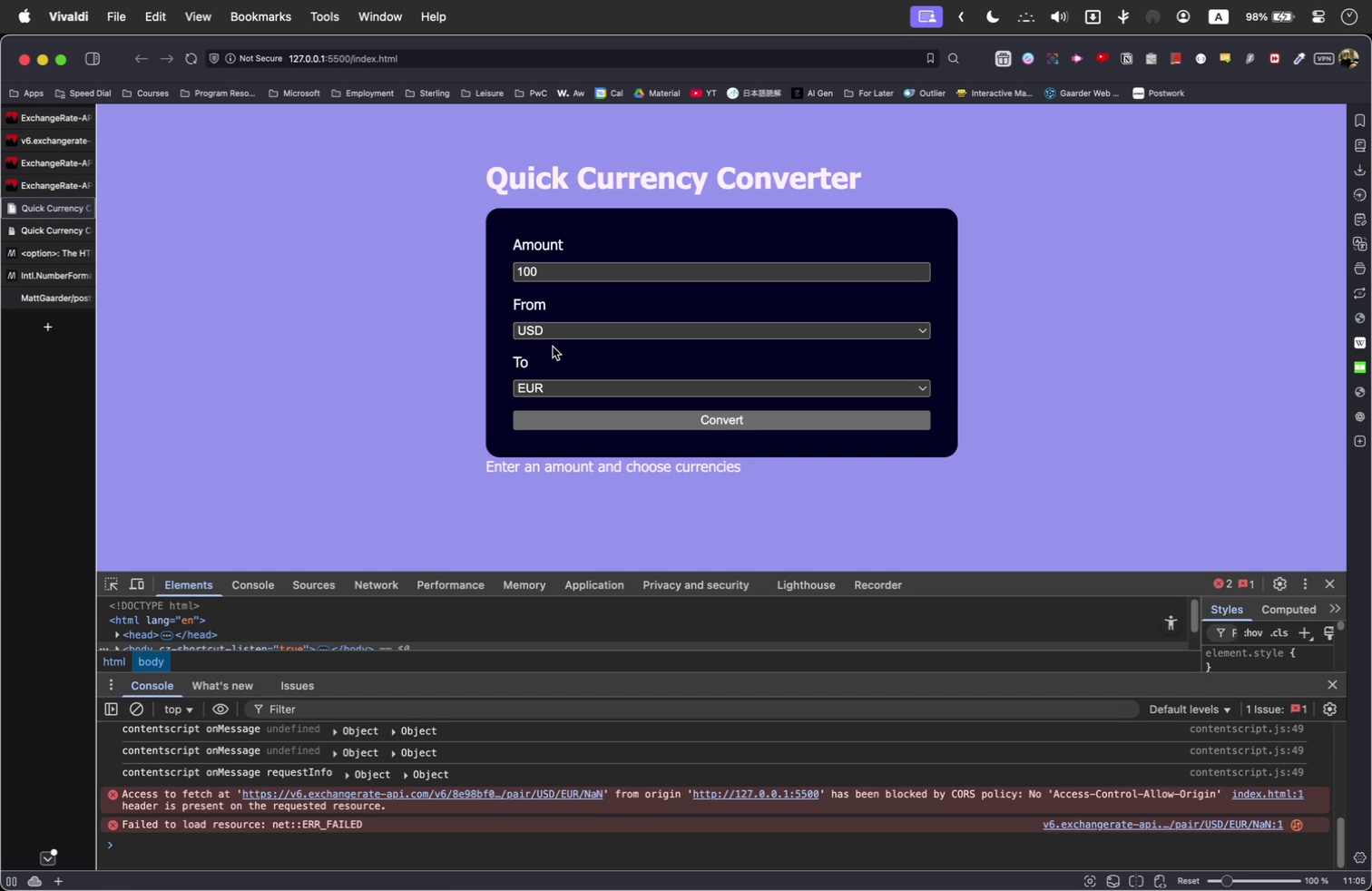 
wait(25.77)
 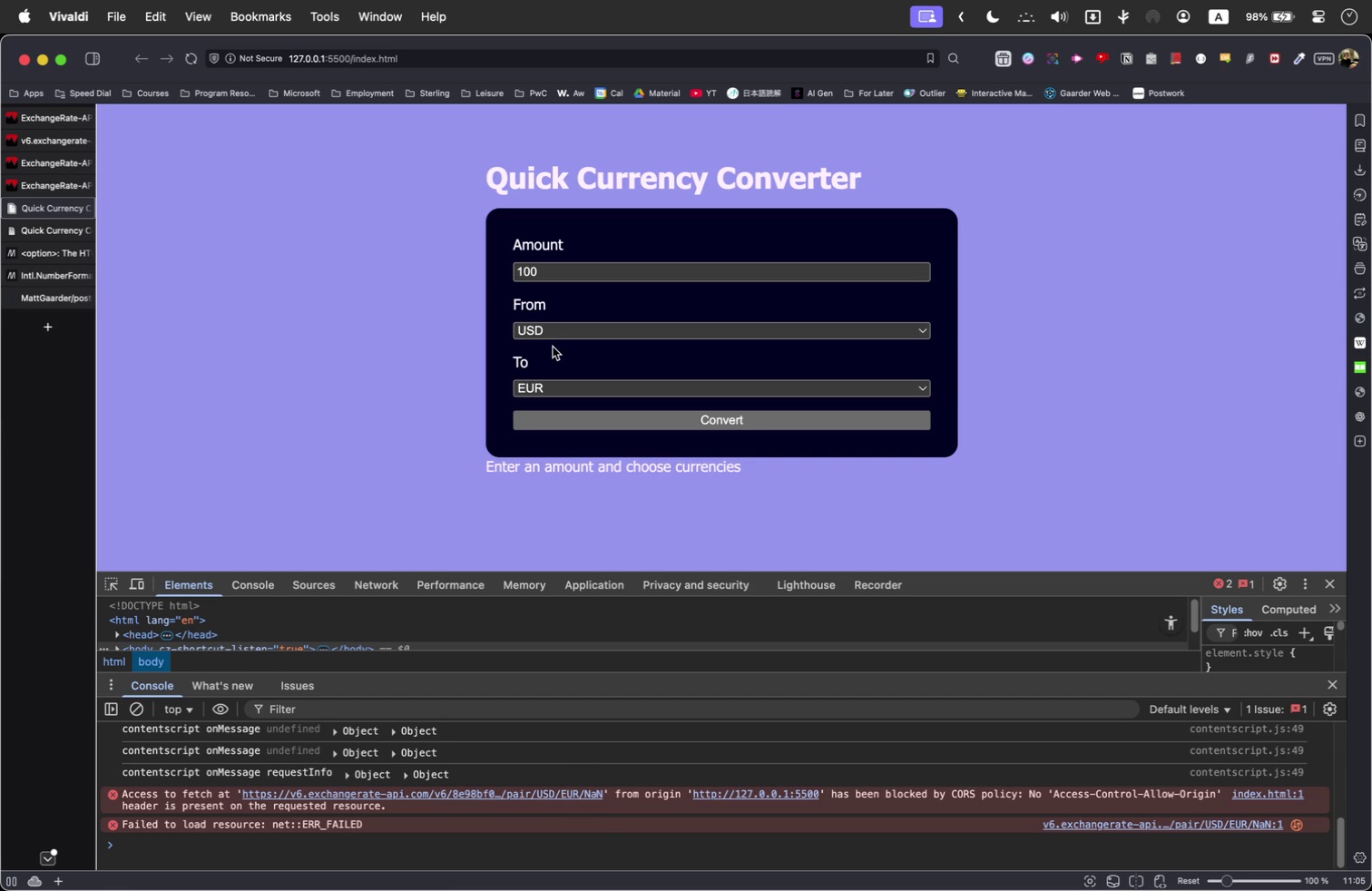 
left_click([947, 866])